 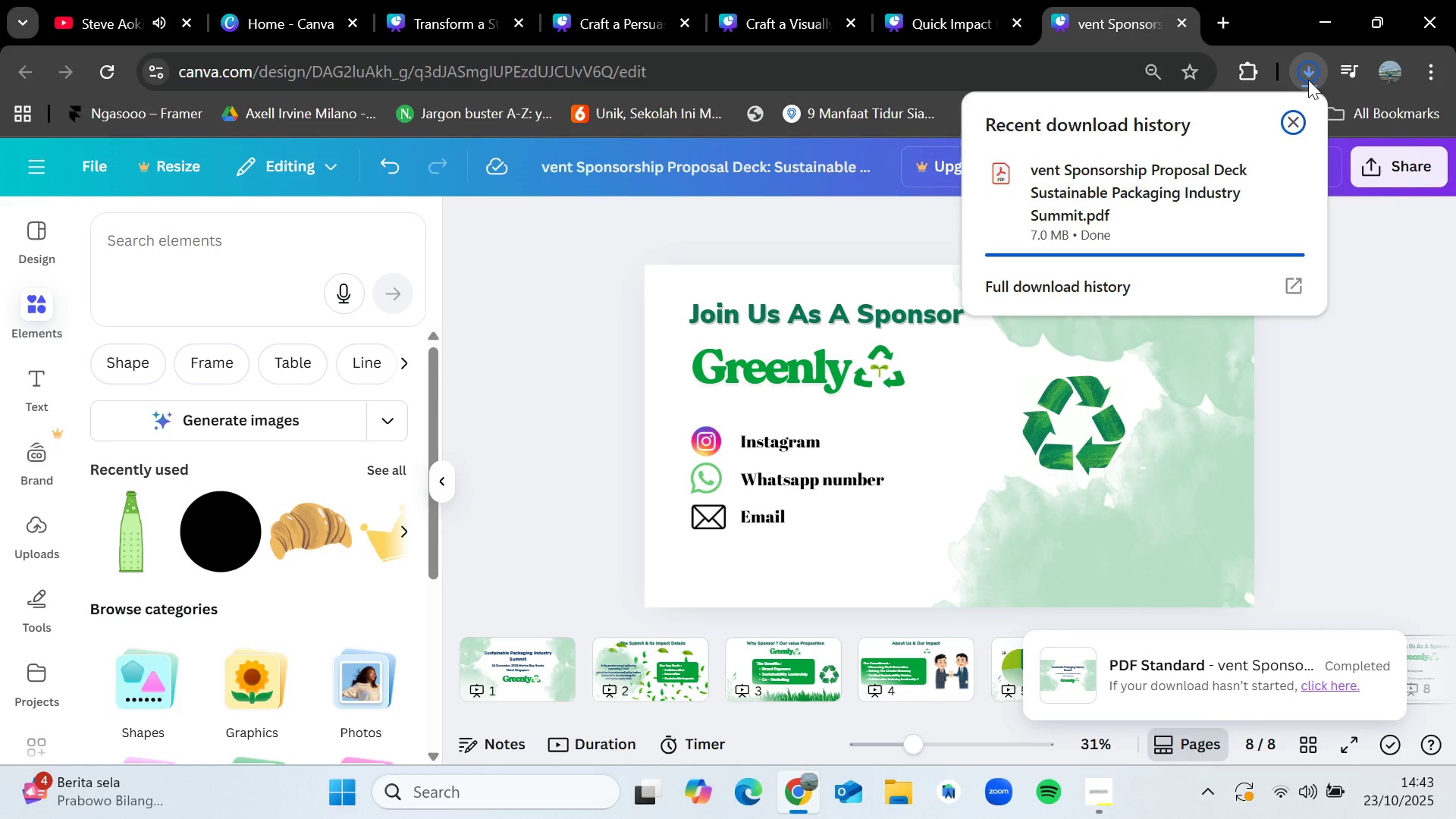 
left_click([1375, 337])
 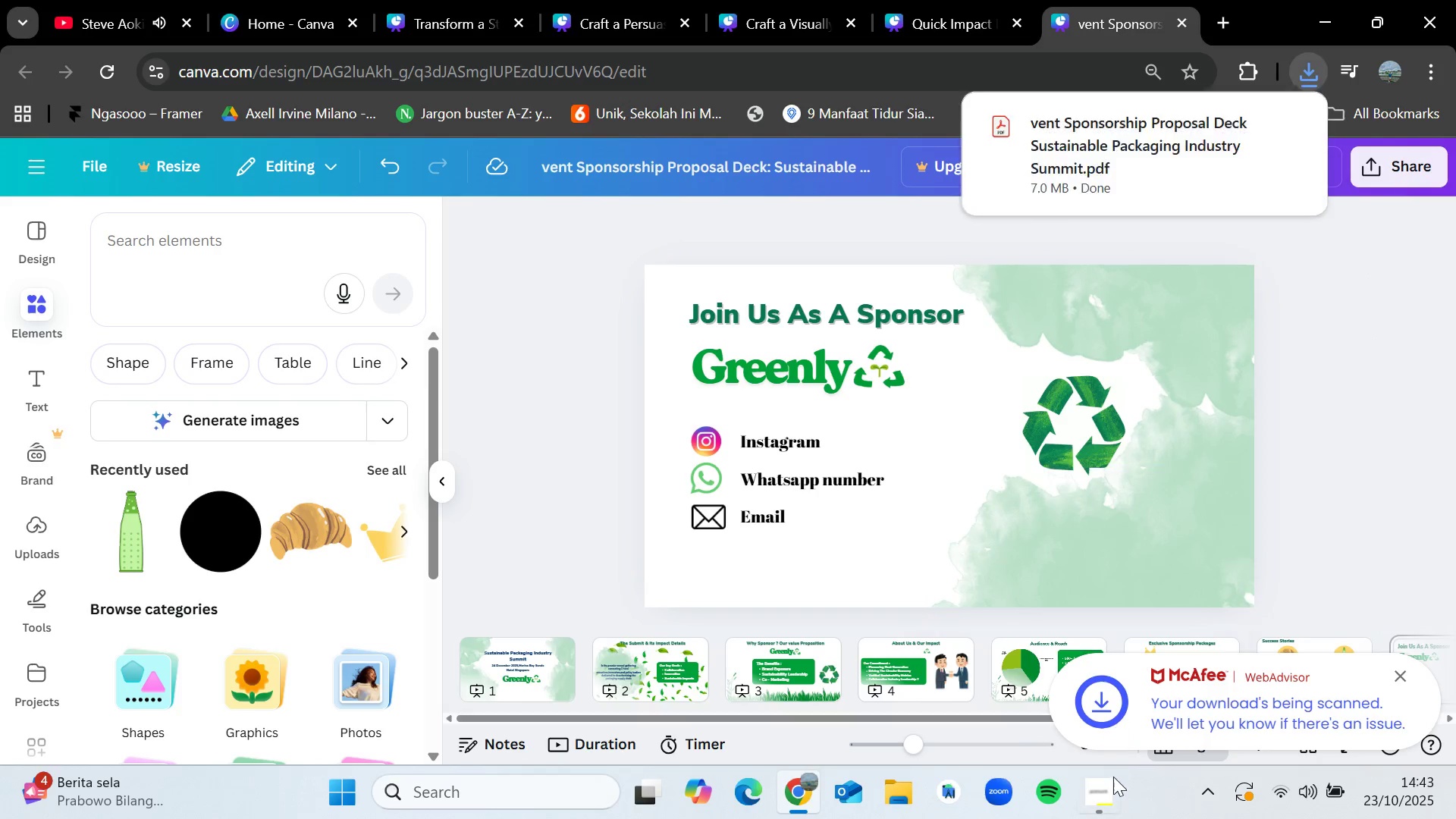 
left_click([1103, 818])
 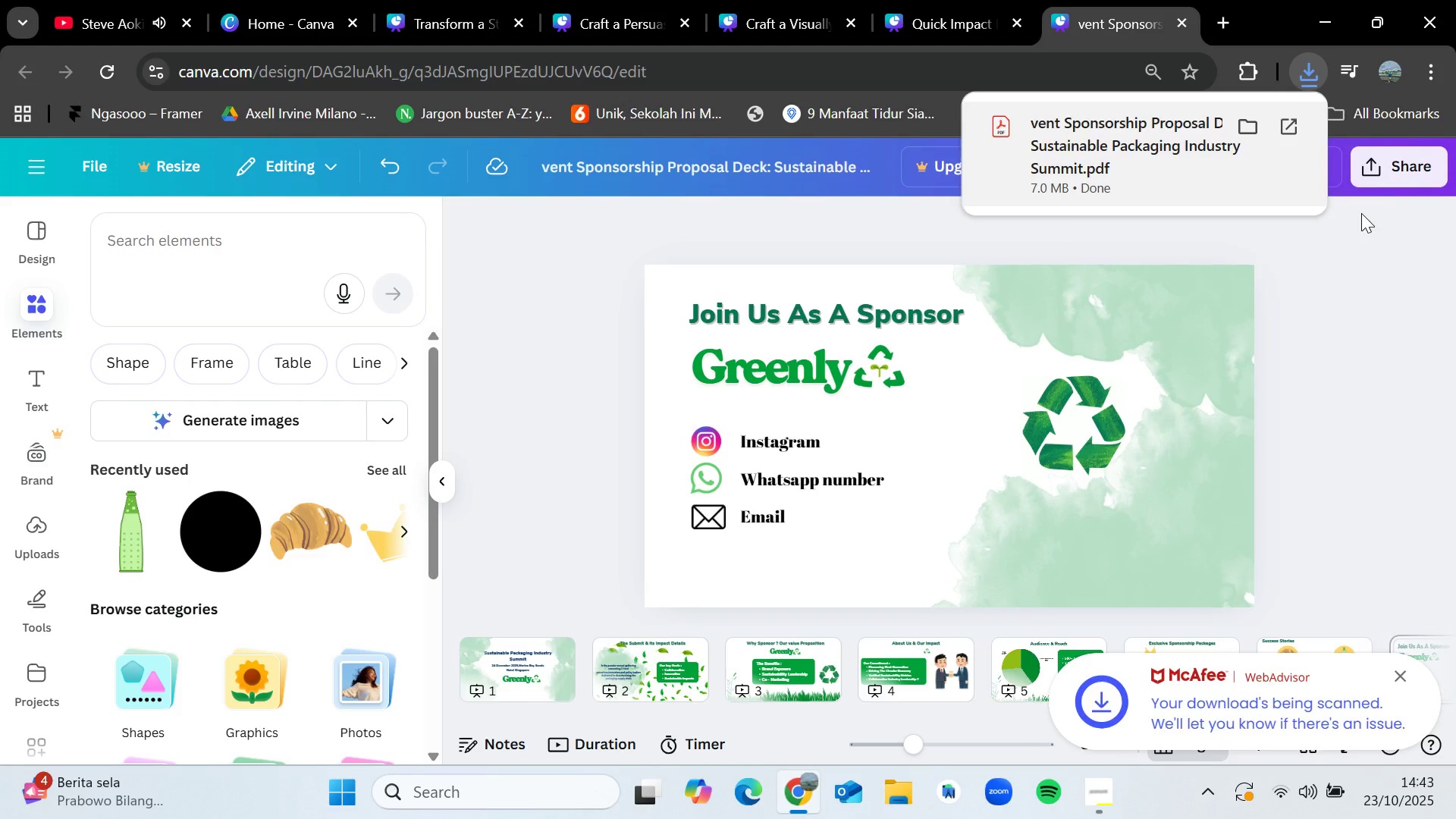 
double_click([1197, 152])
 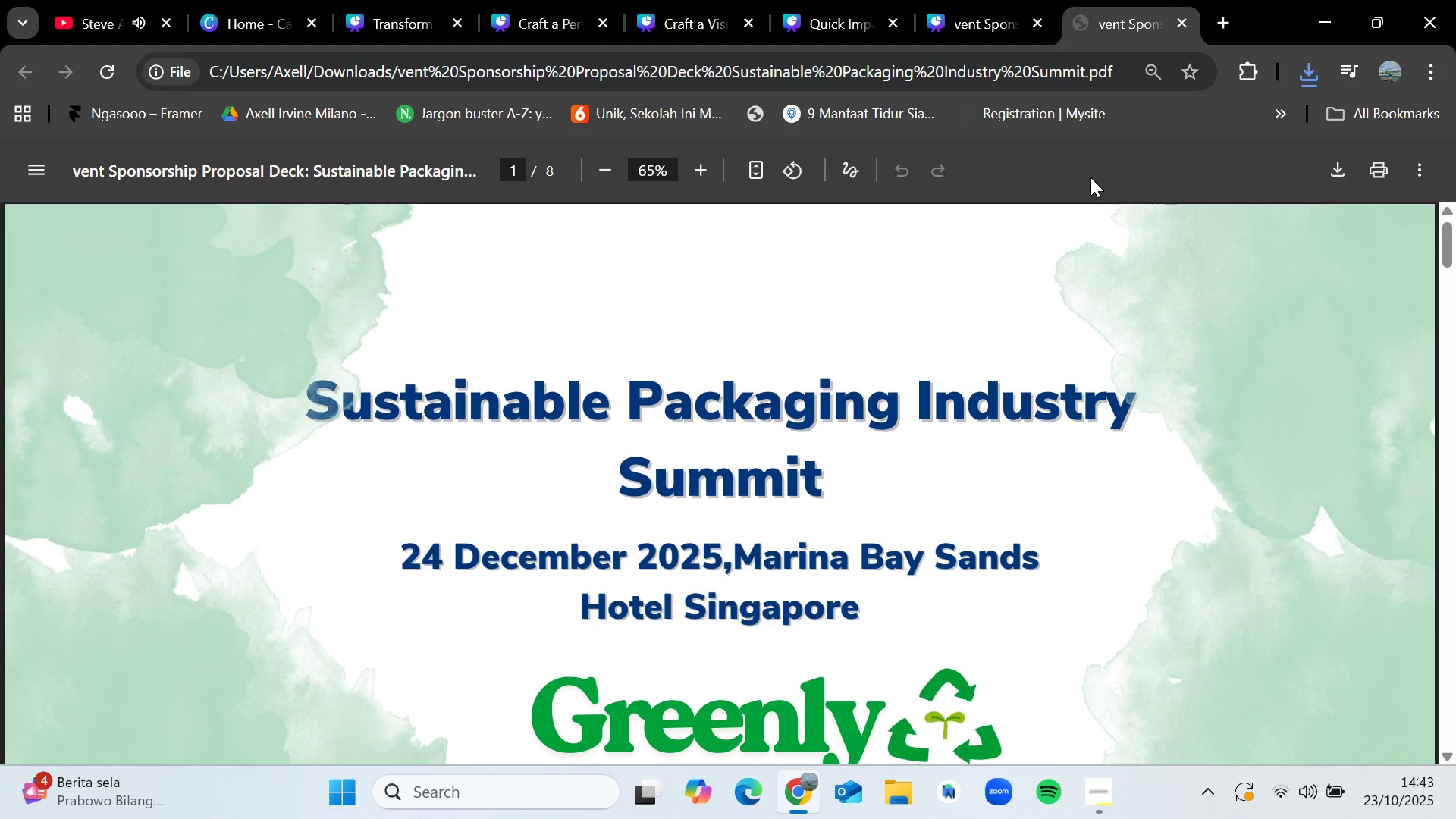 
scroll: coordinate [1046, 378], scroll_direction: down, amount: 2.0
 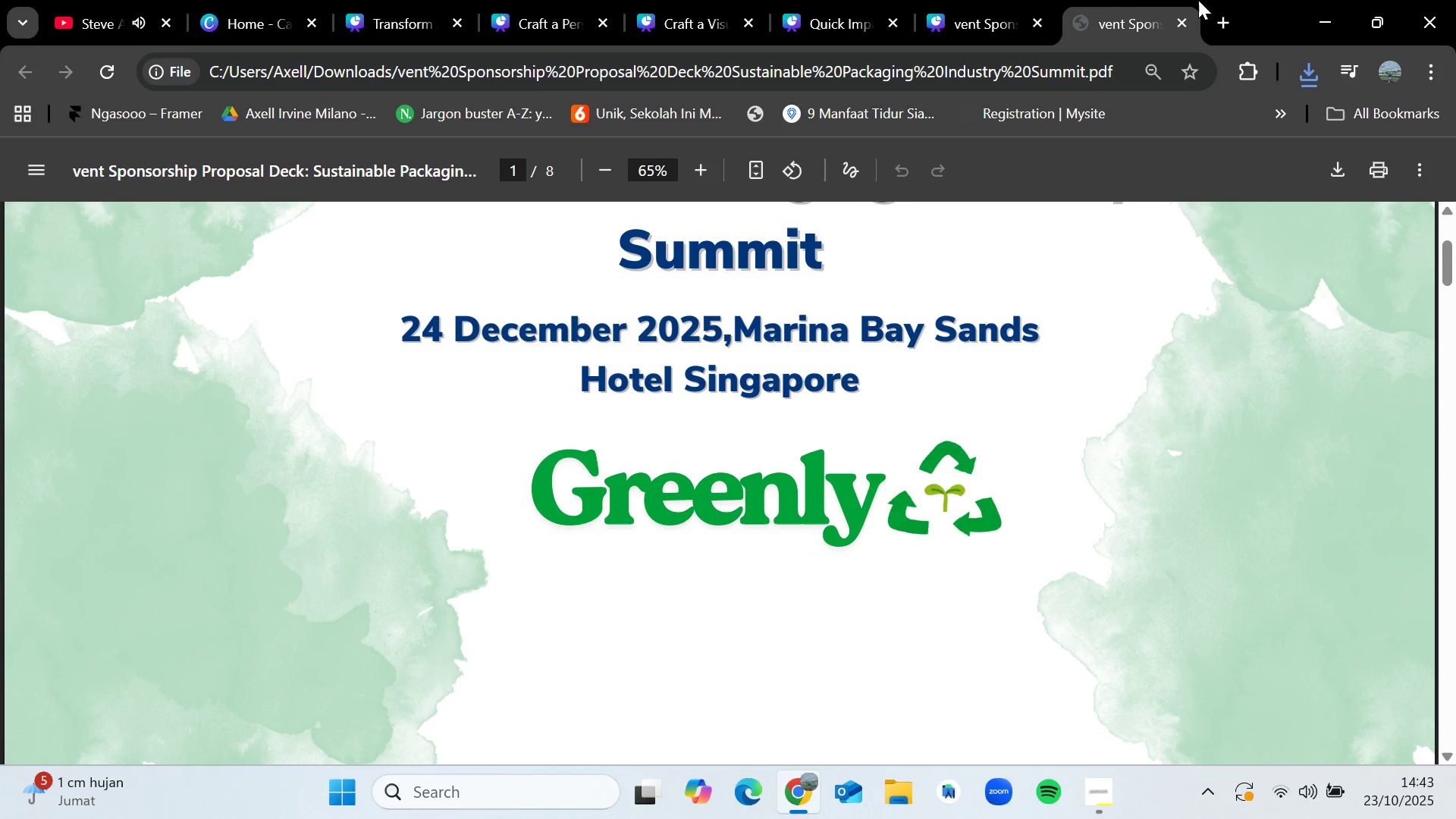 
left_click([1185, 14])
 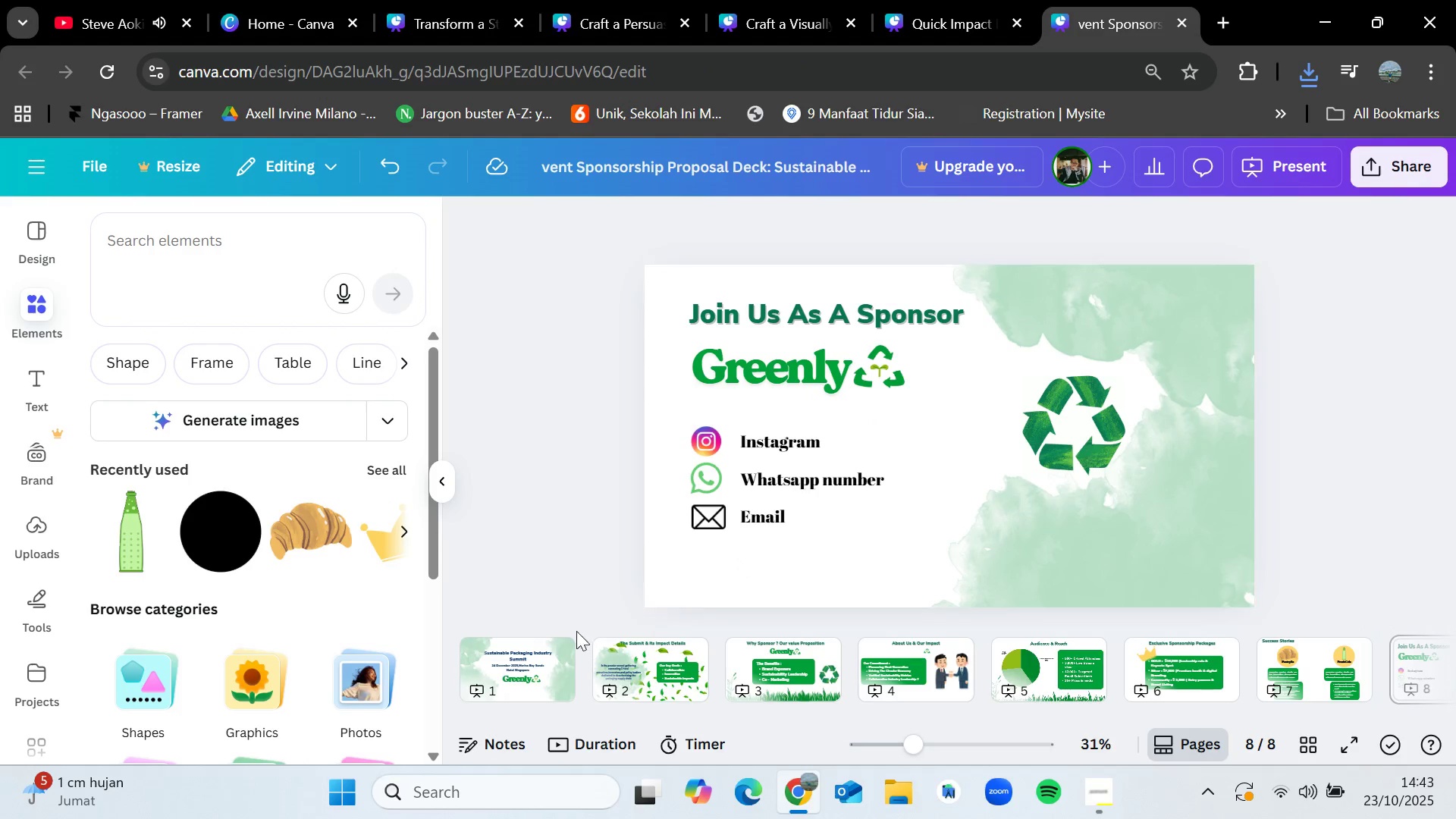 
left_click([525, 648])
 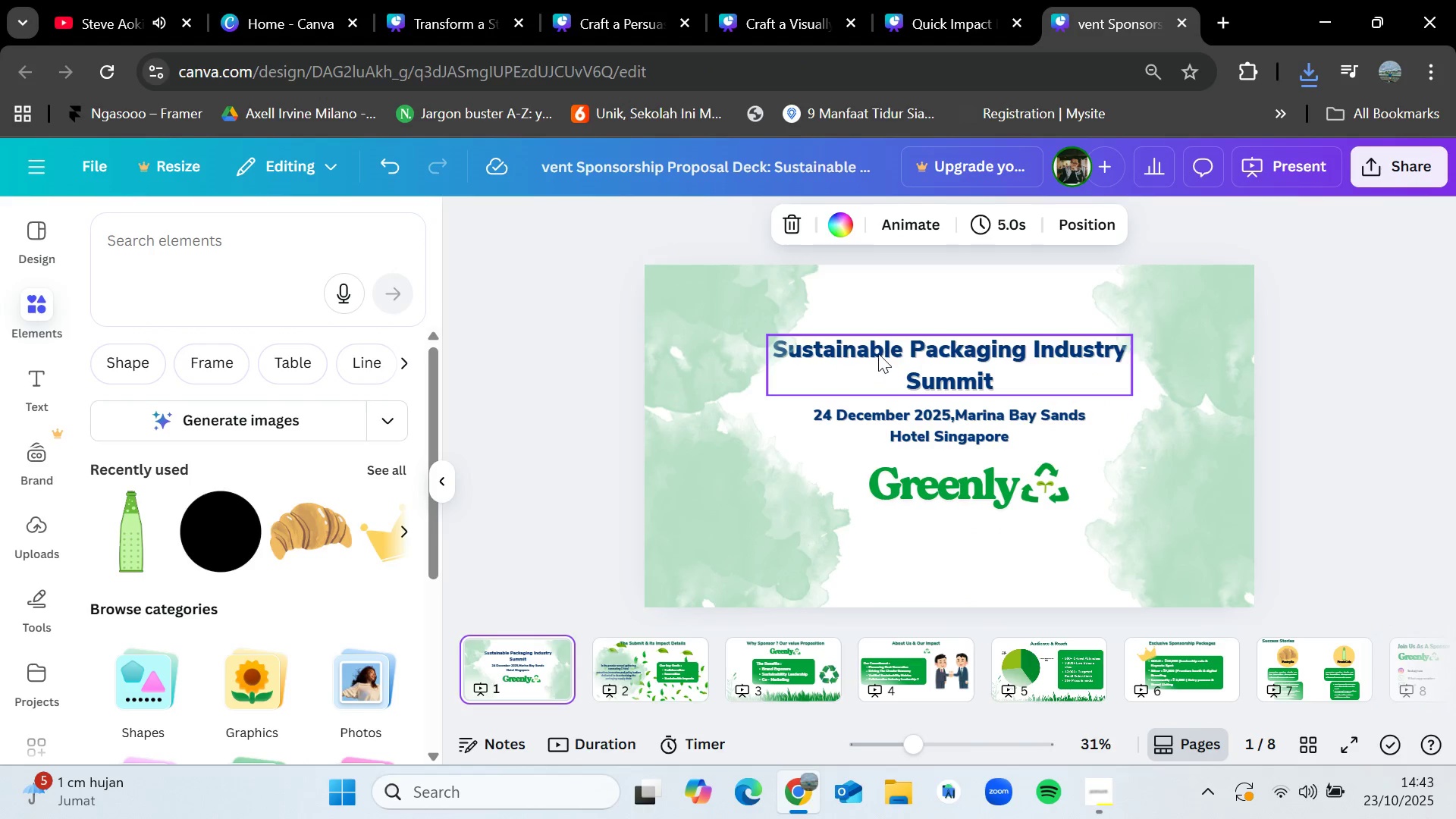 
left_click([880, 351])
 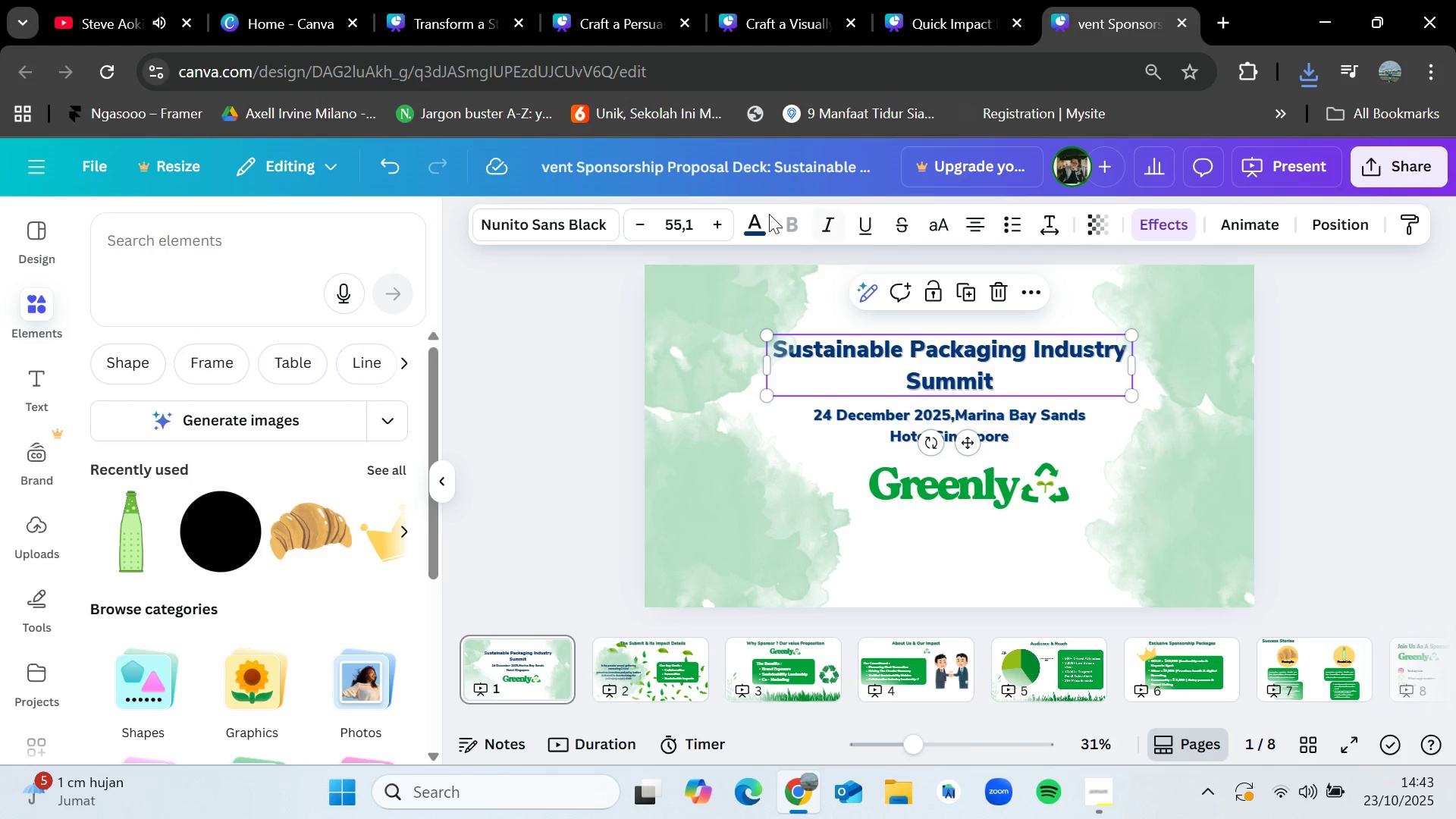 
left_click([764, 219])
 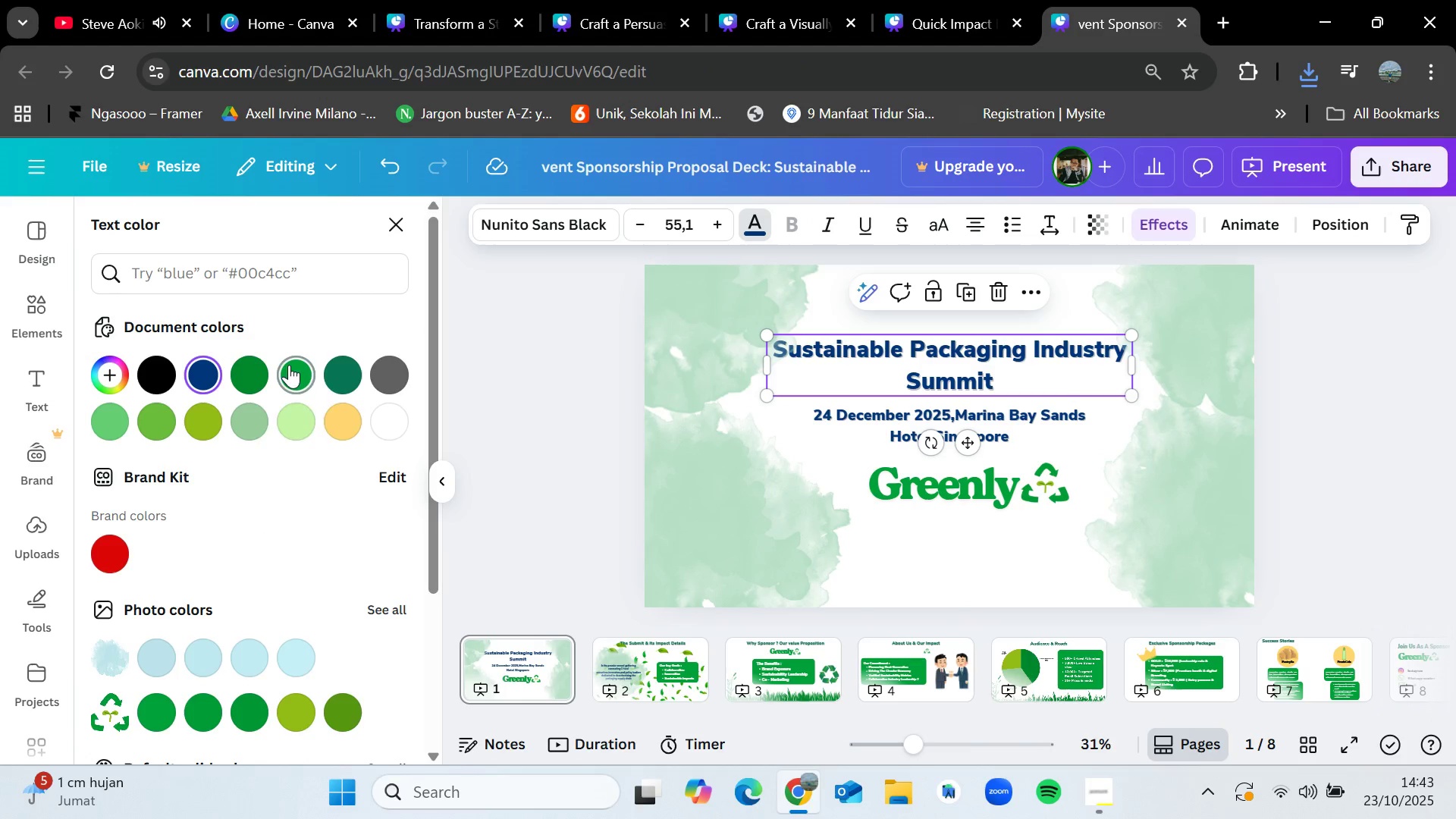 
left_click([339, 369])
 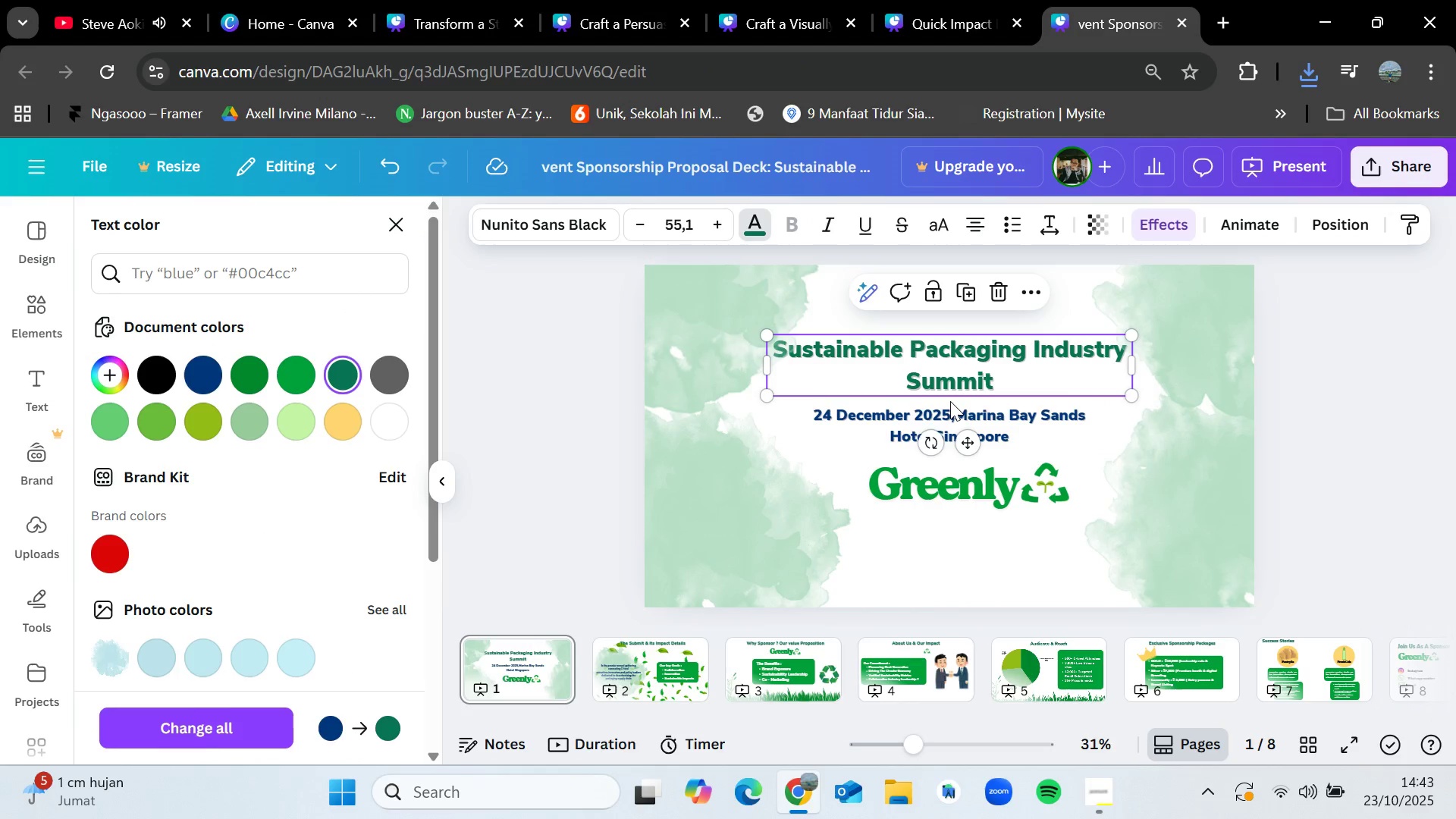 
left_click([903, 421])
 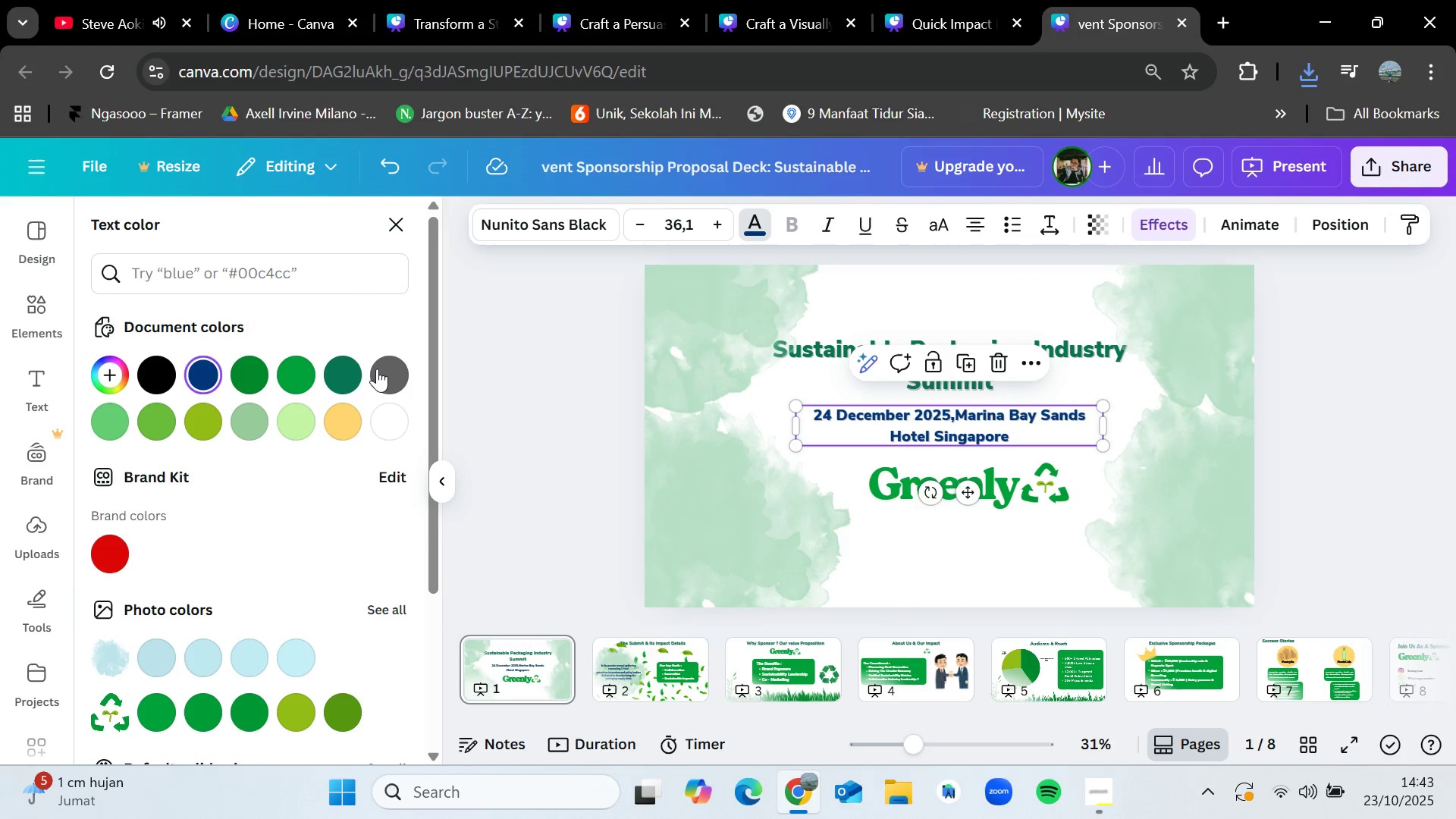 